 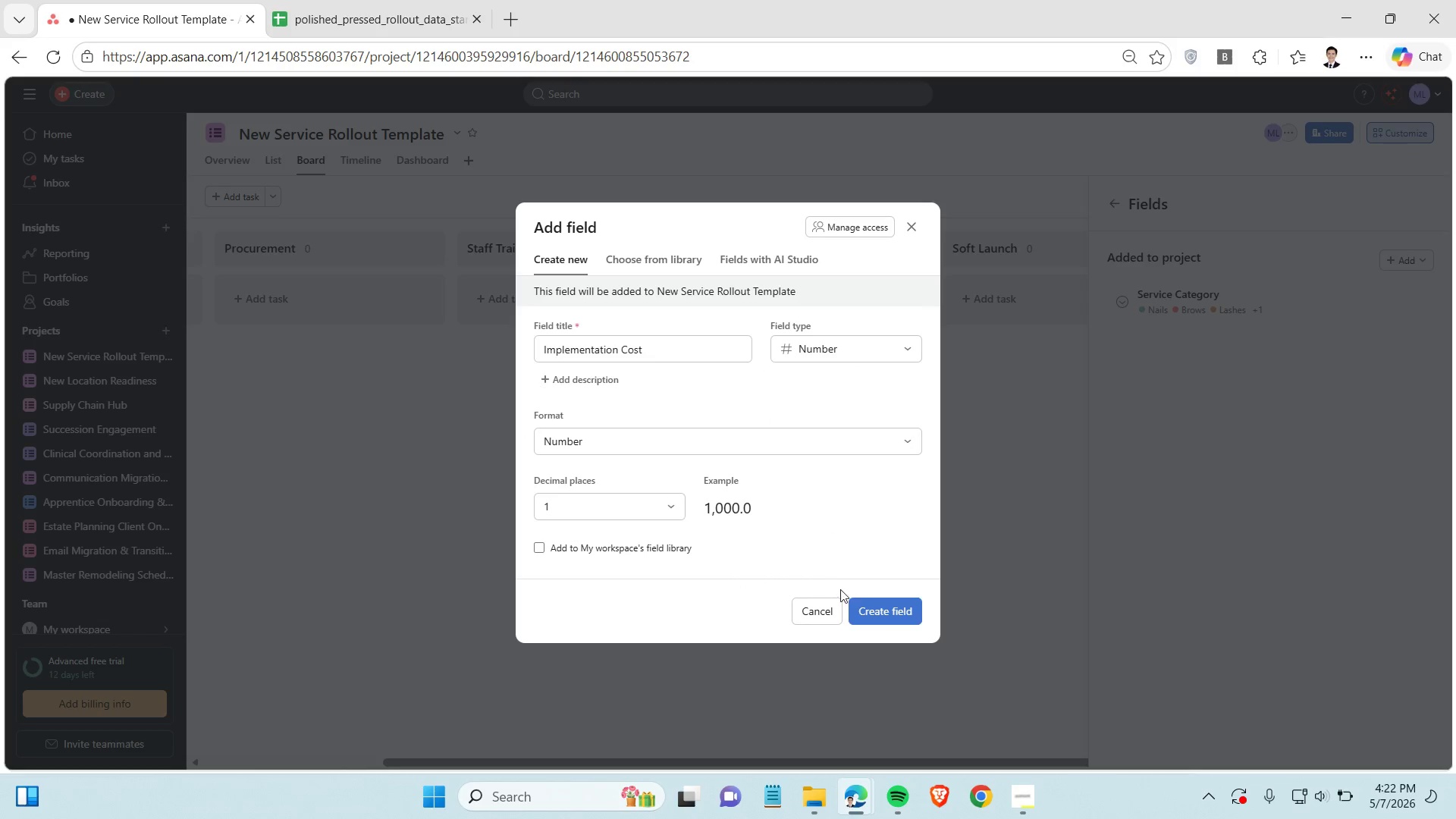 
left_click([391, 26])
 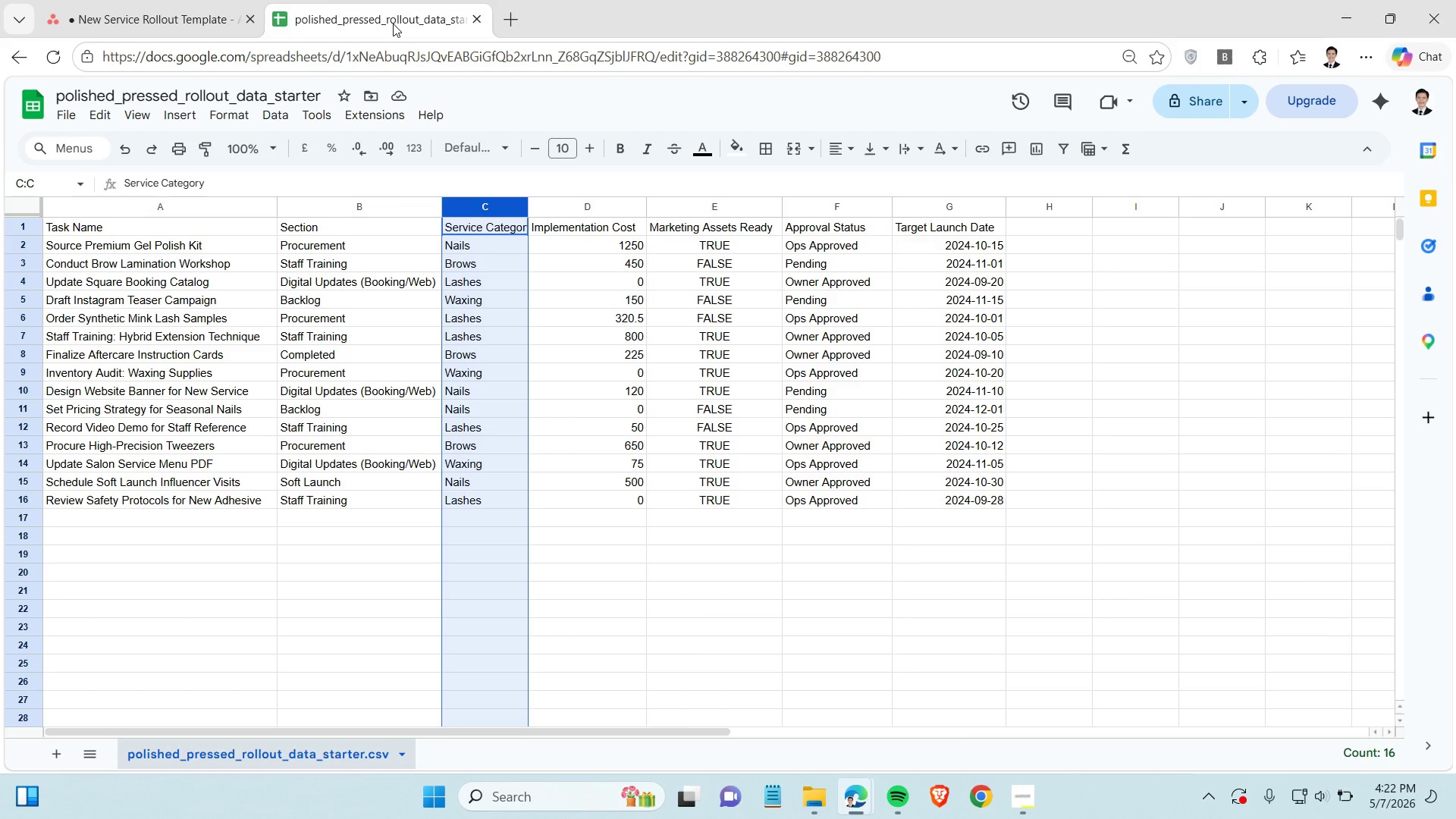 
left_click([197, 33])
 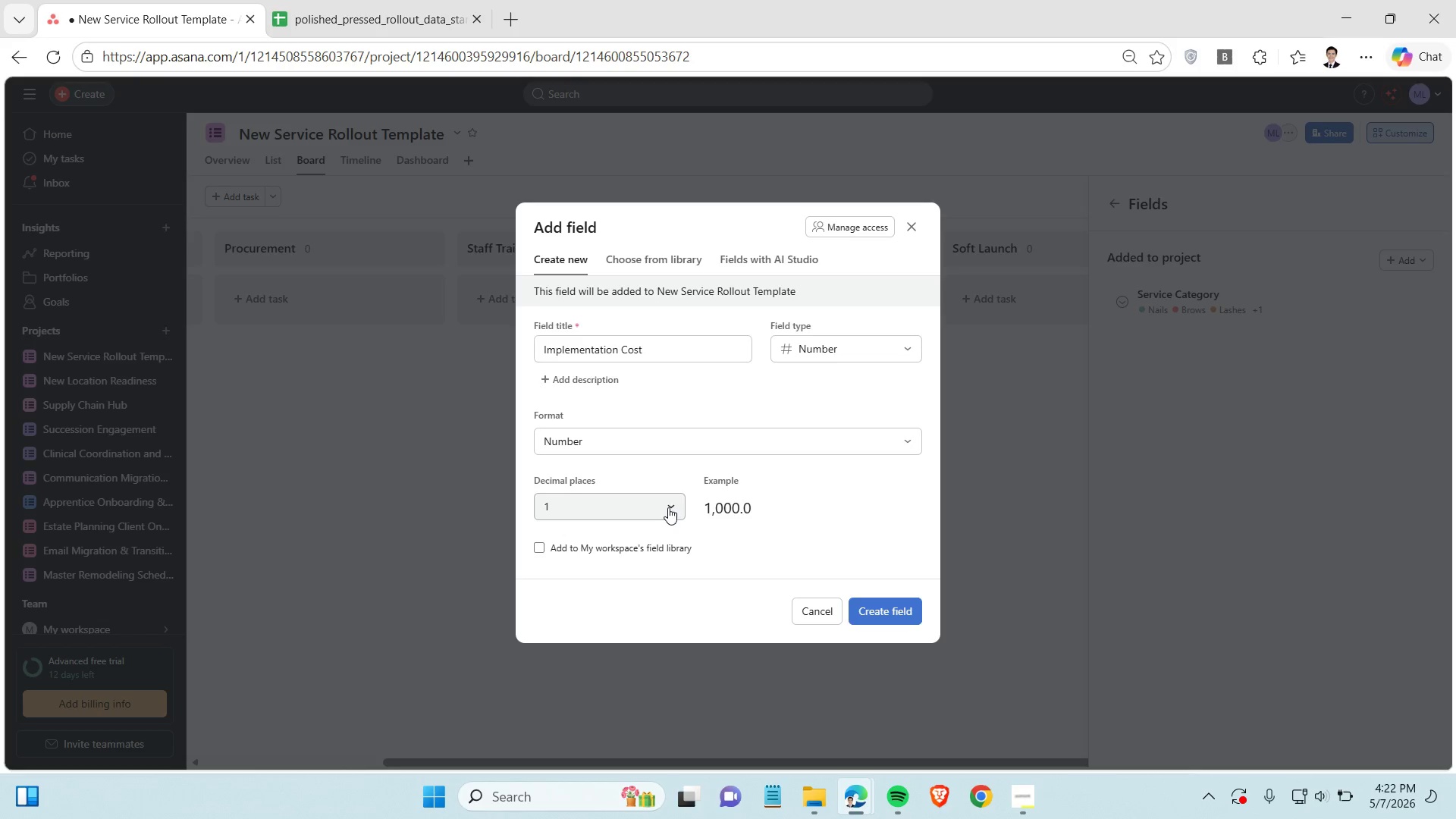 
left_click([675, 444])
 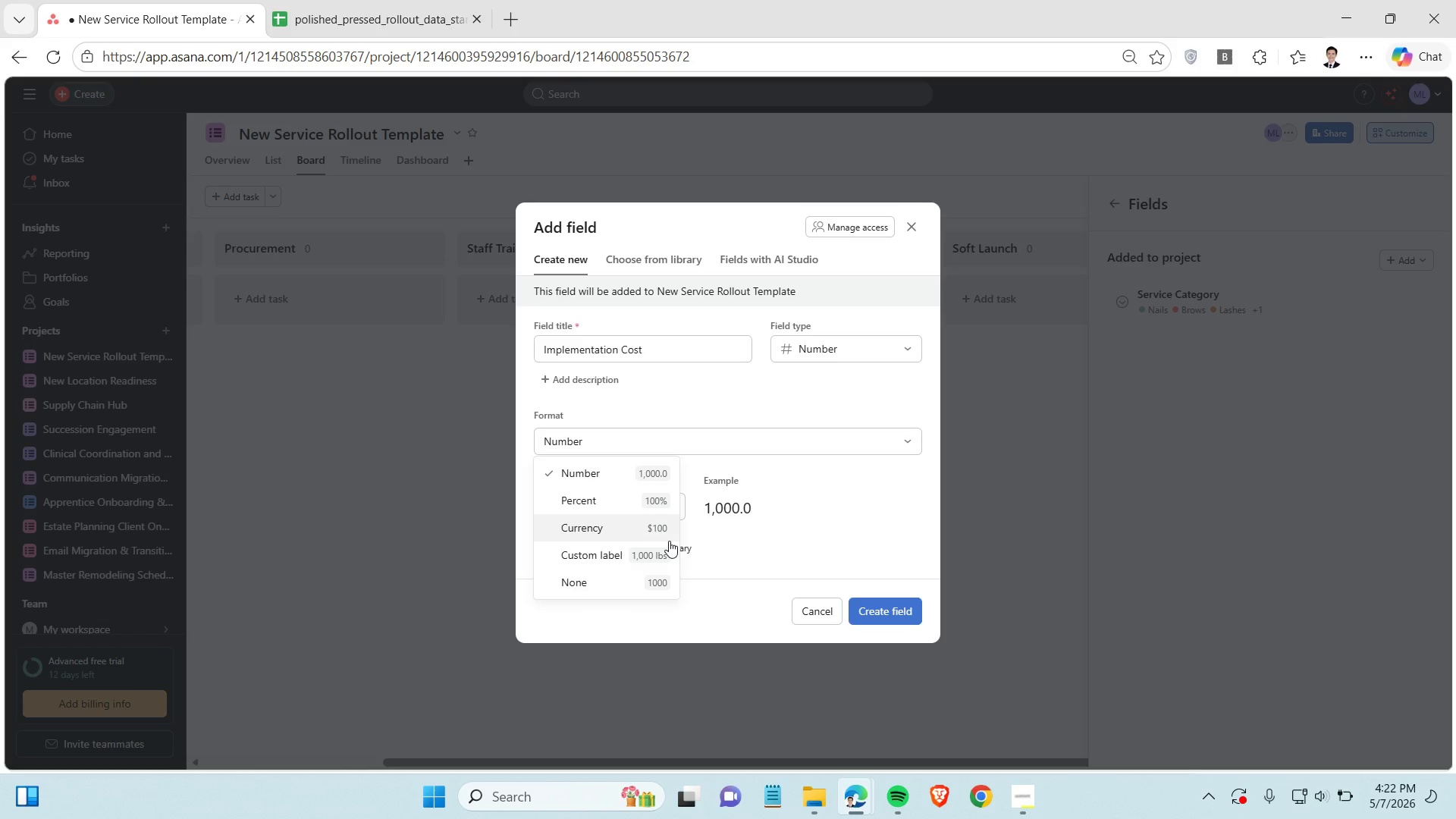 
wait(5.08)
 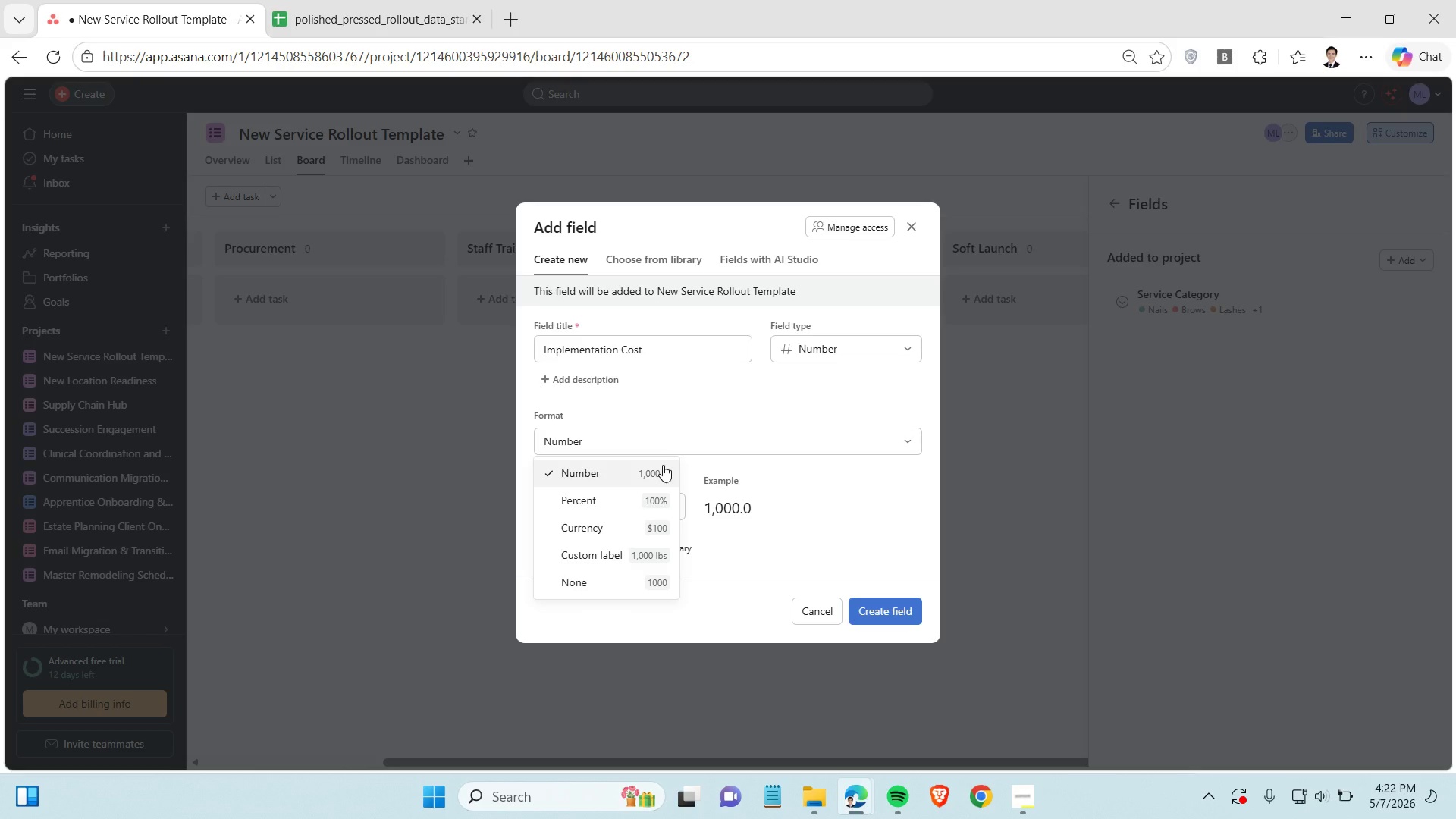 
left_click([664, 529])
 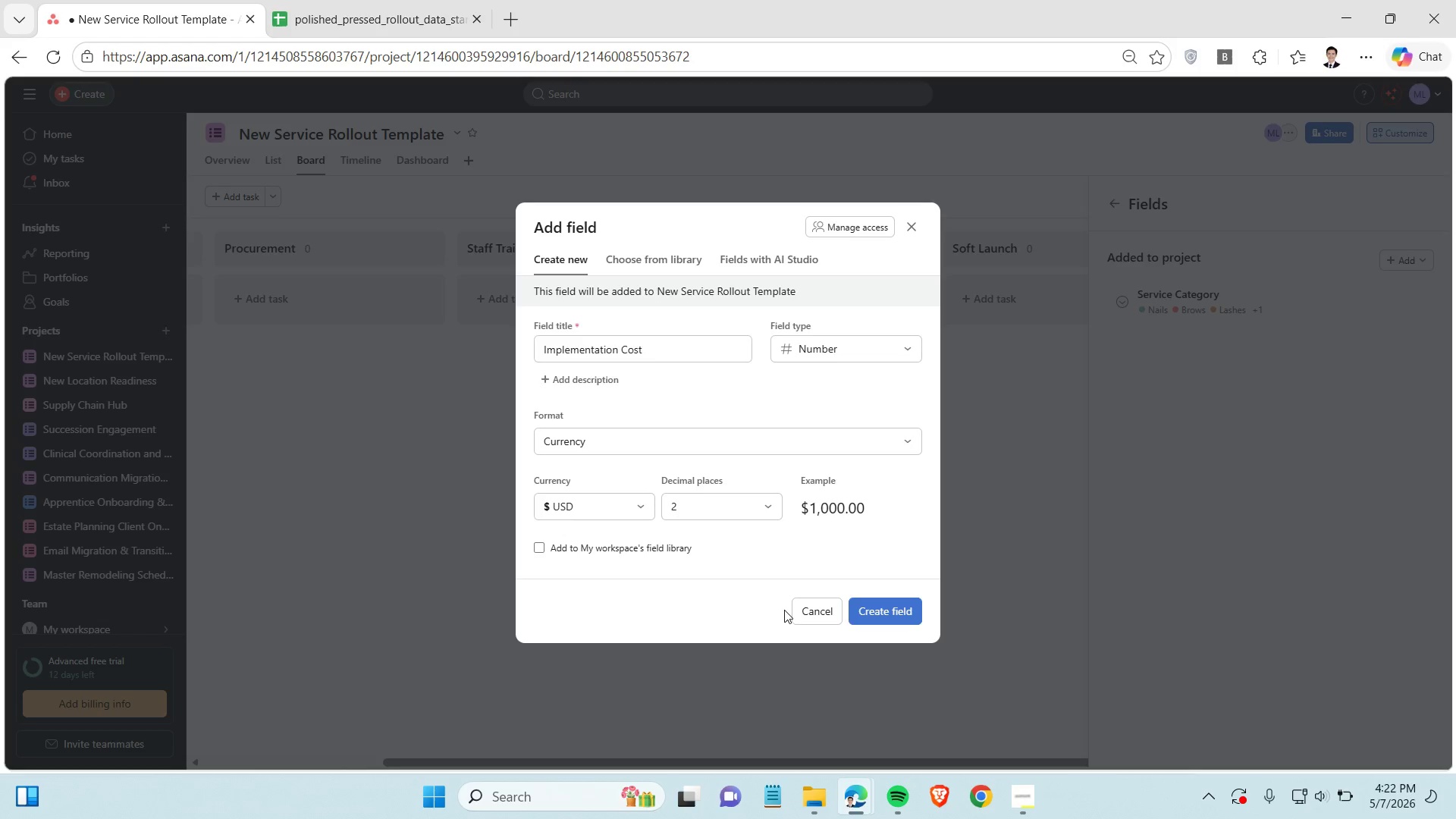 
left_click([582, 505])
 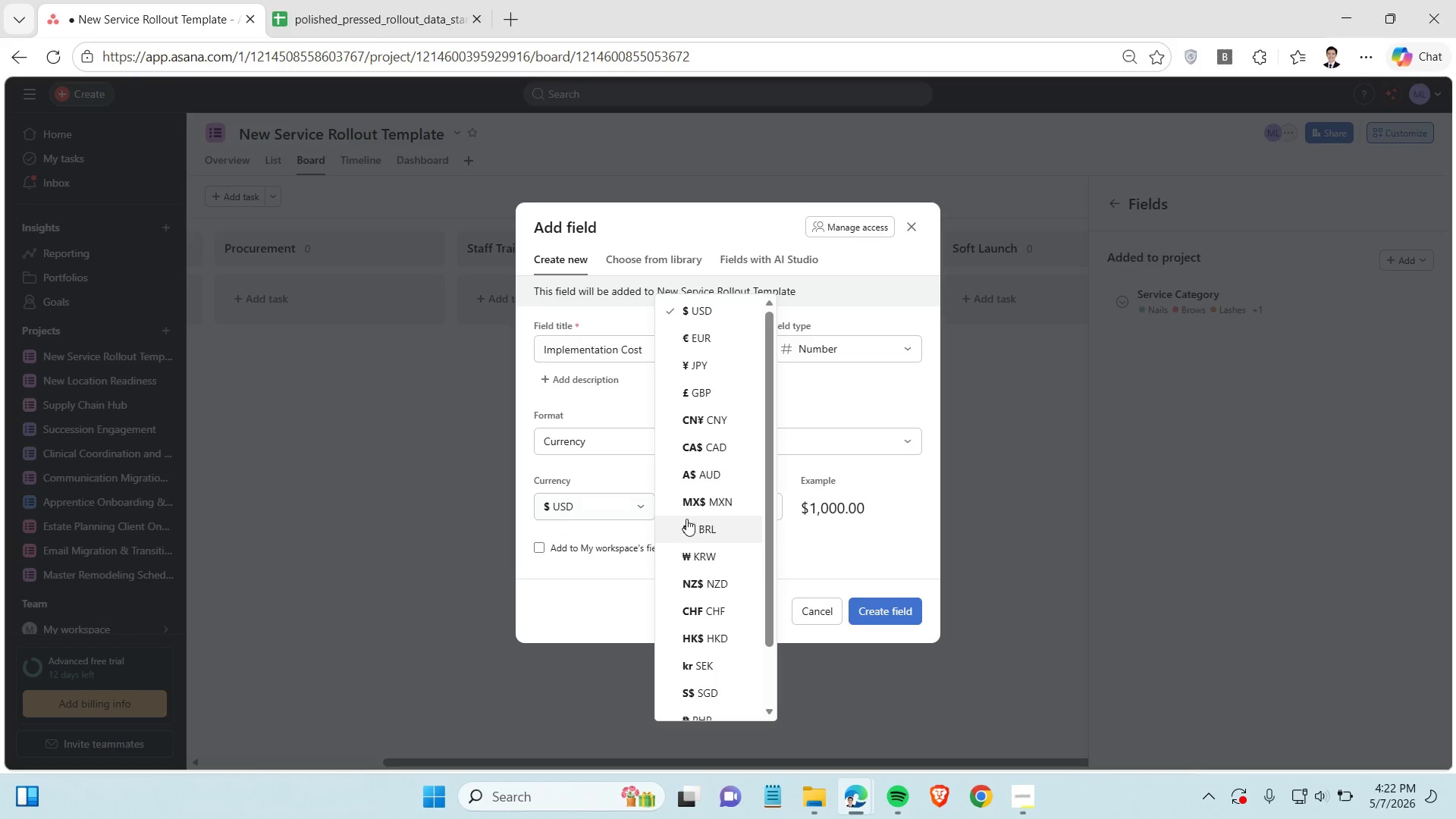 
scroll: coordinate [715, 516], scroll_direction: down, amount: 7.0
 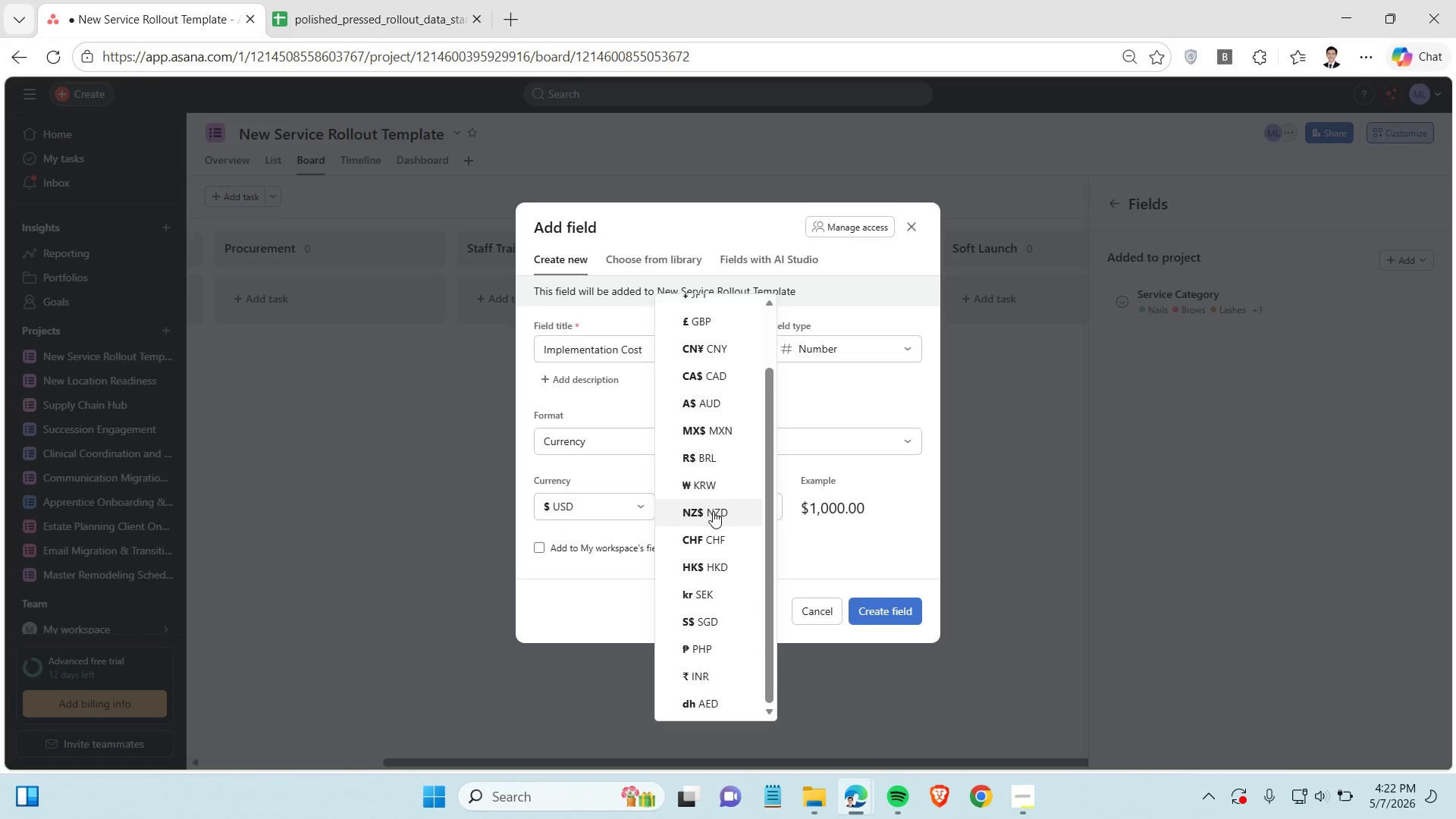 
scroll: coordinate [713, 511], scroll_direction: up, amount: 2.0
 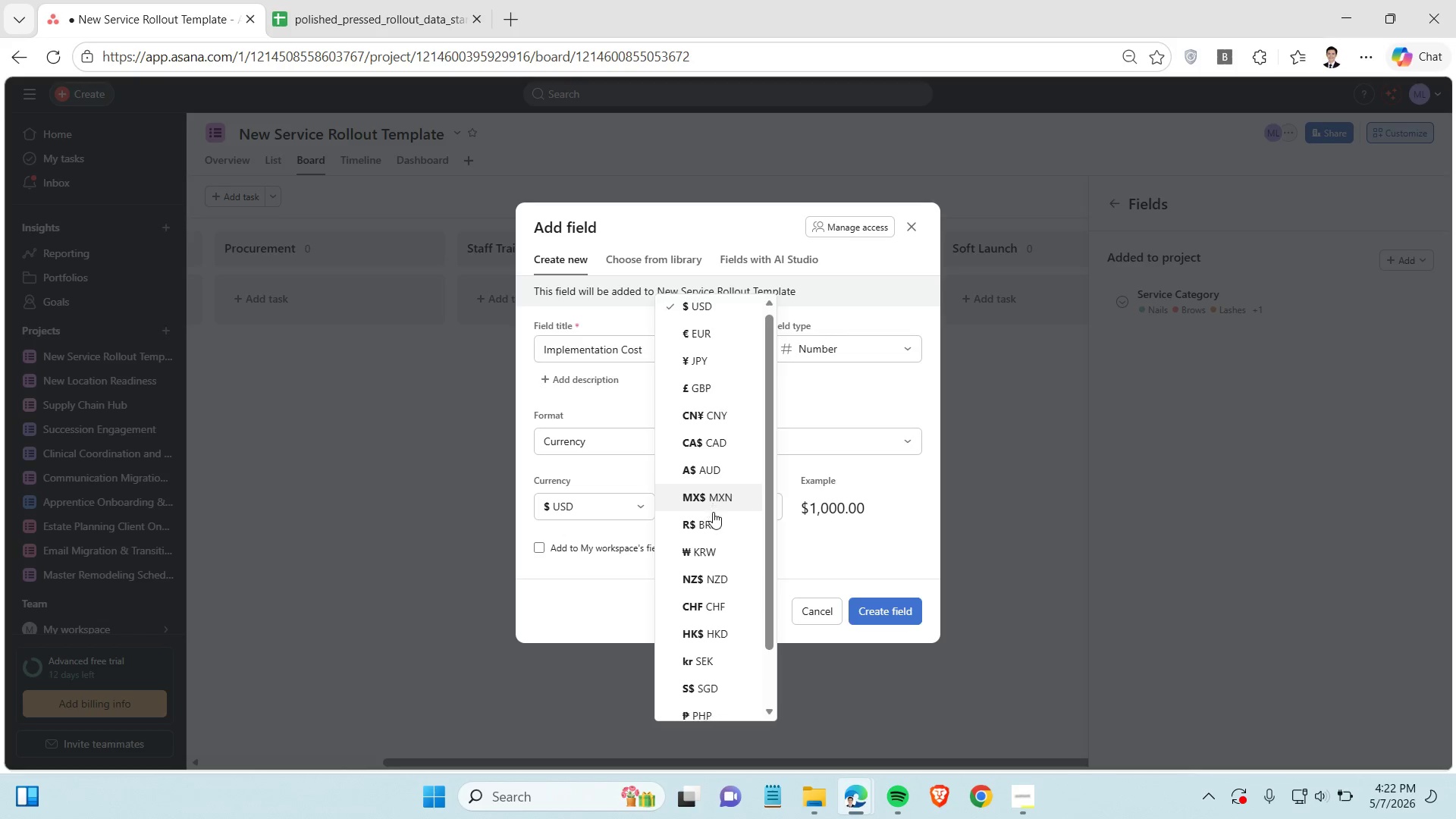 
scroll: coordinate [713, 512], scroll_direction: down, amount: 2.0
 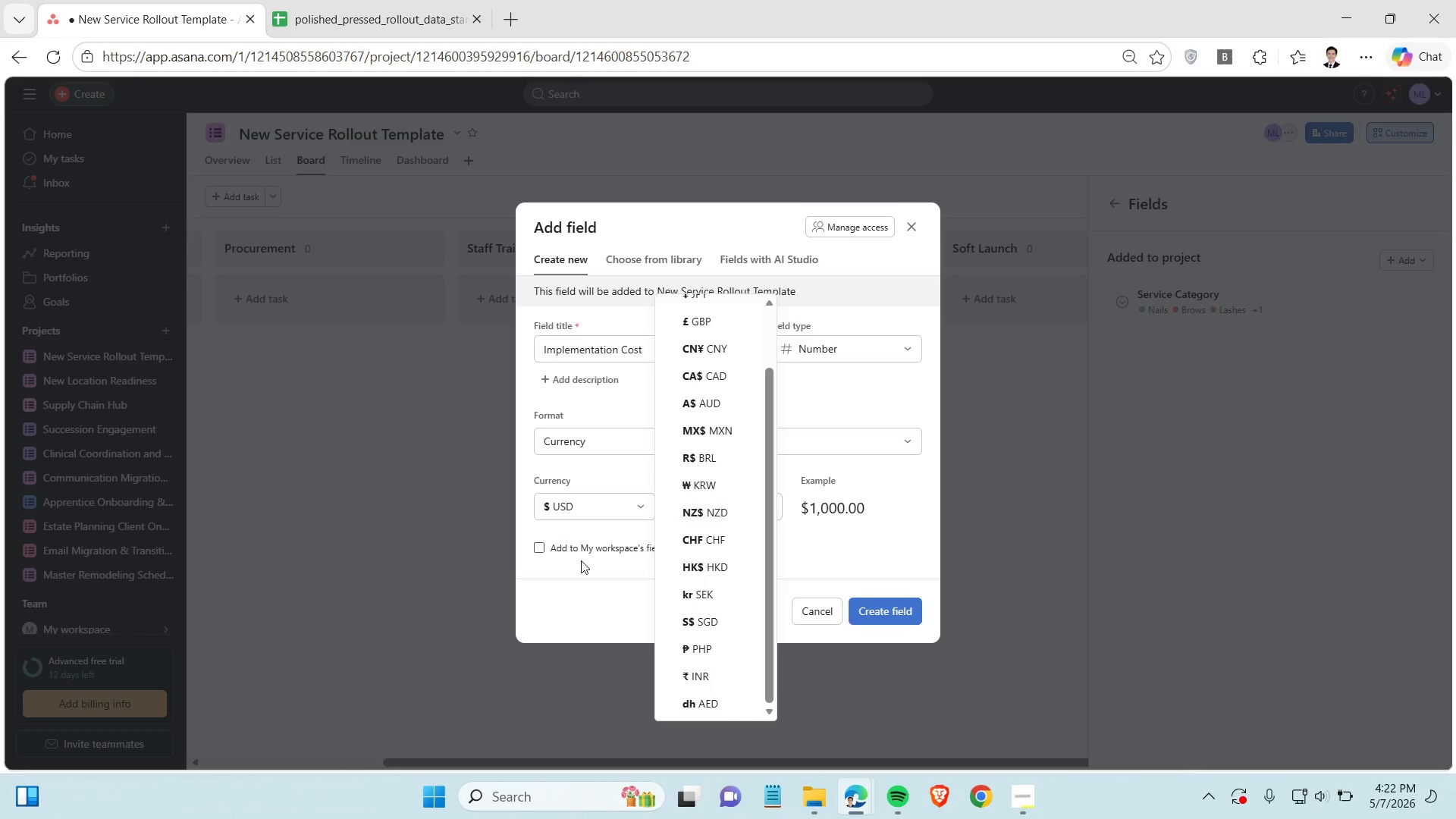 
left_click([573, 588])
 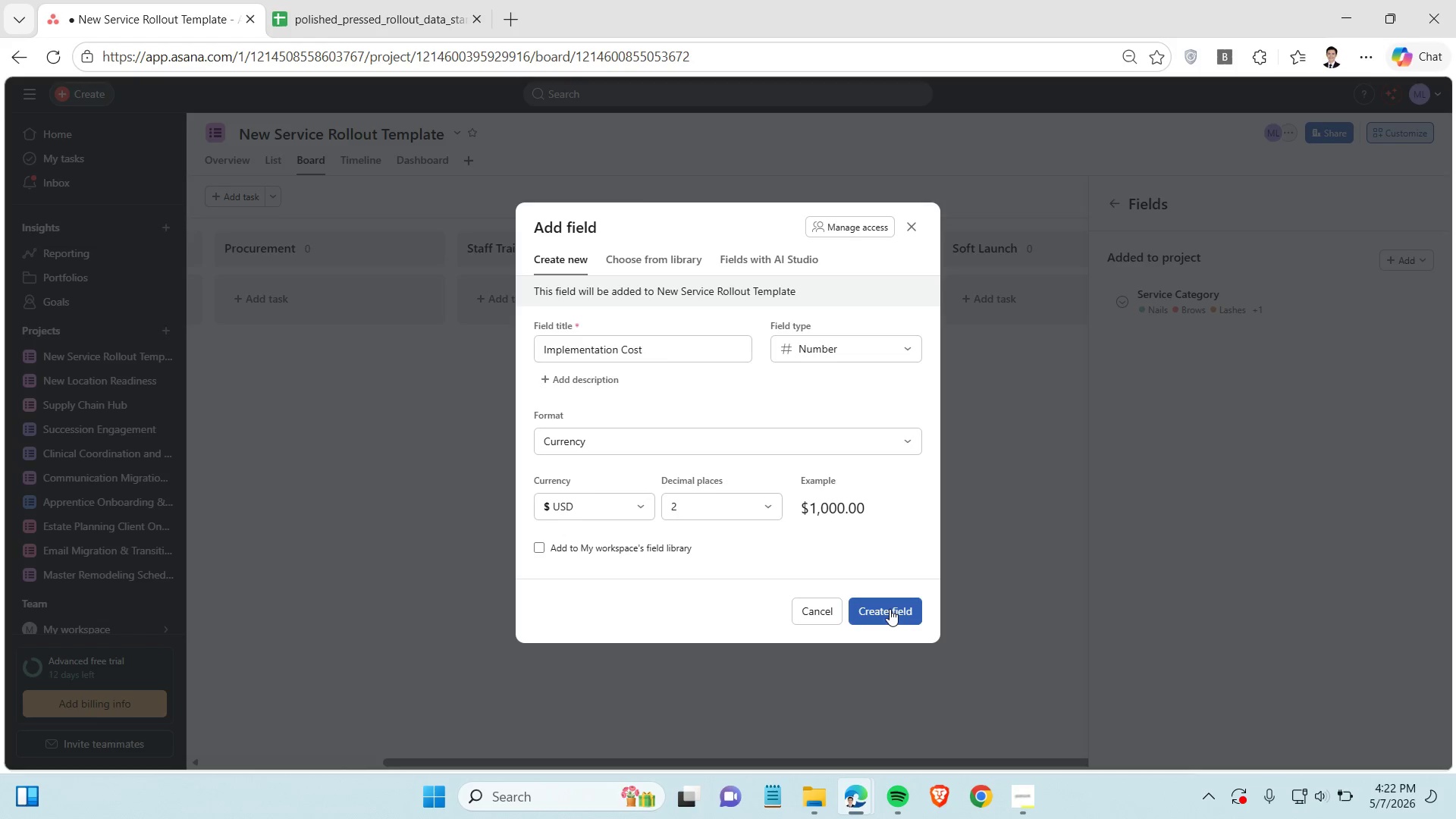 
left_click([890, 609])
 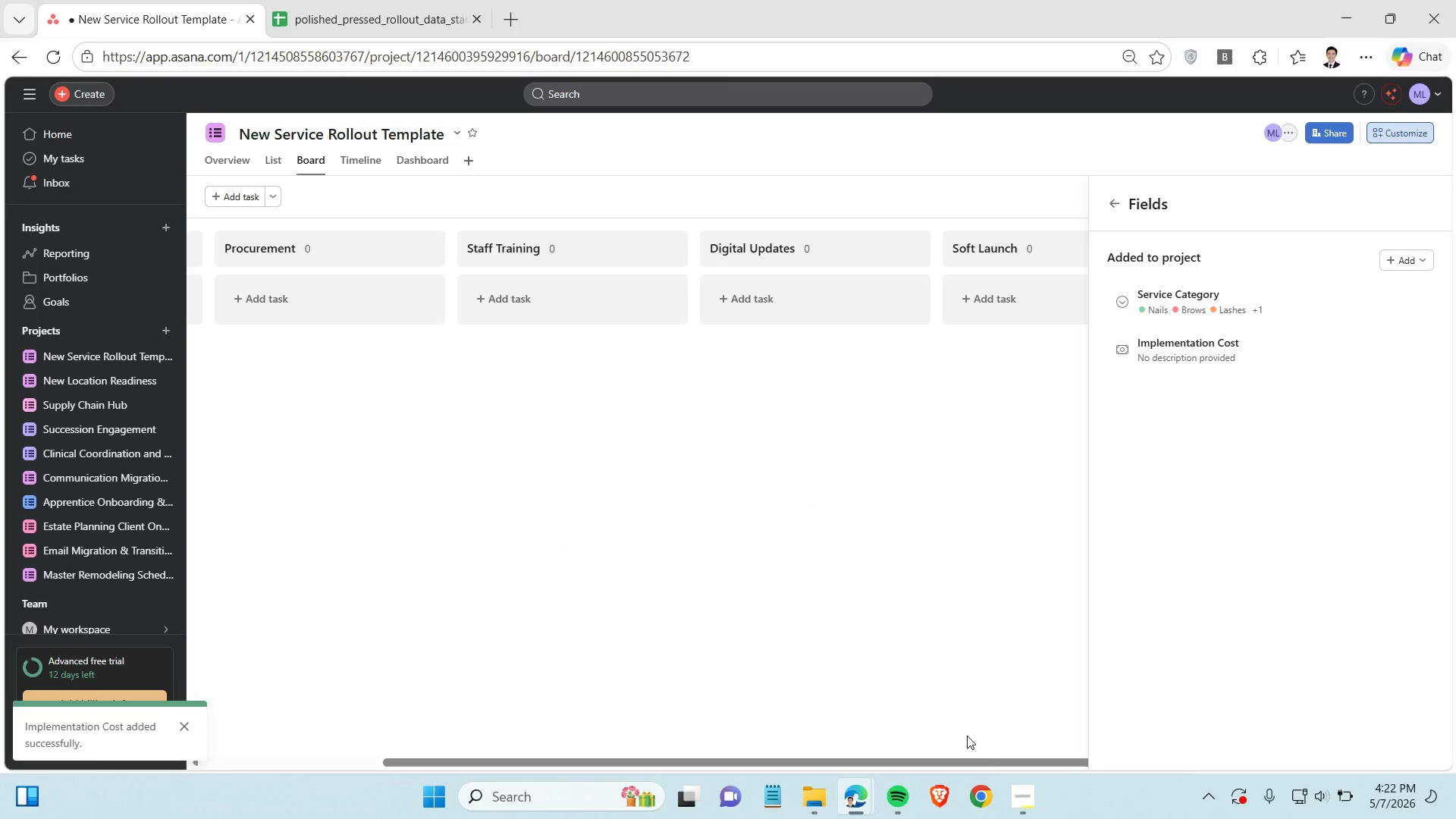 
left_click([1021, 783])